 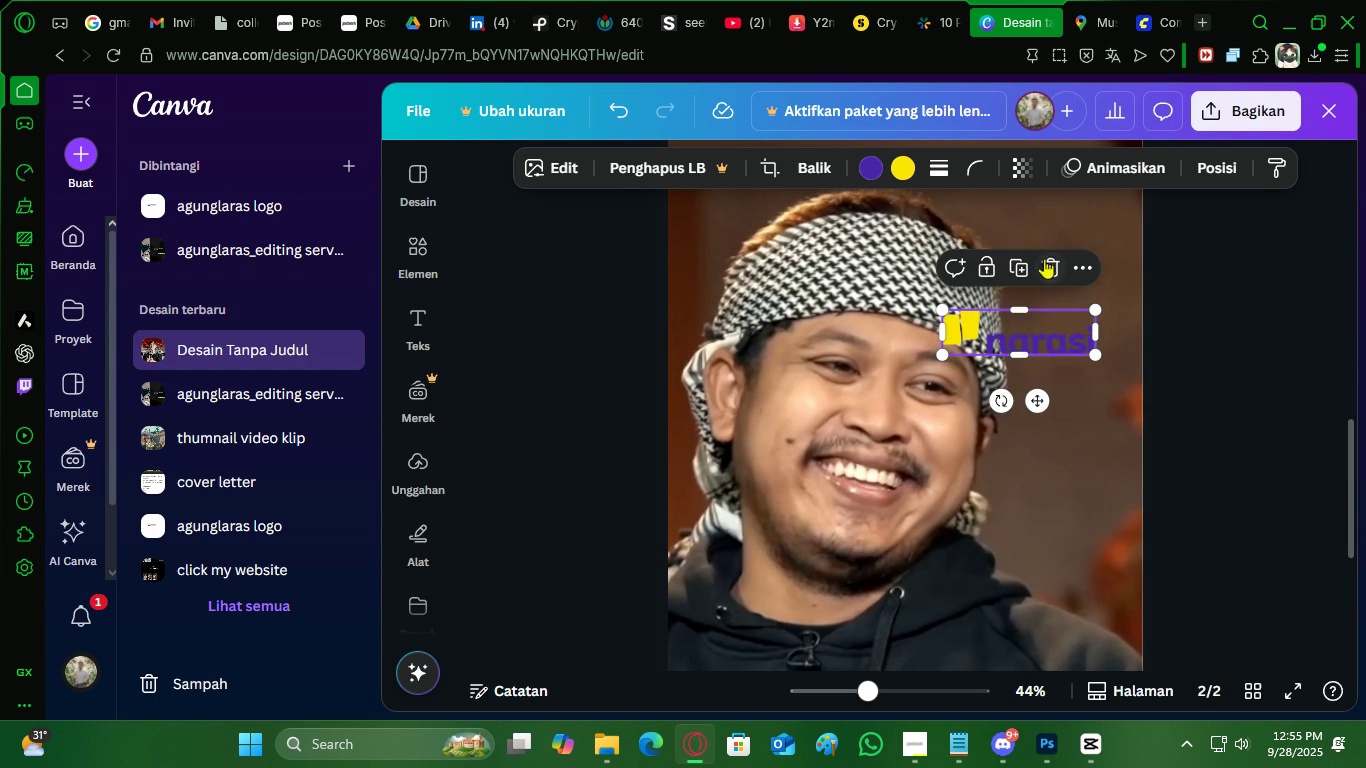 
left_click([1046, 256])
 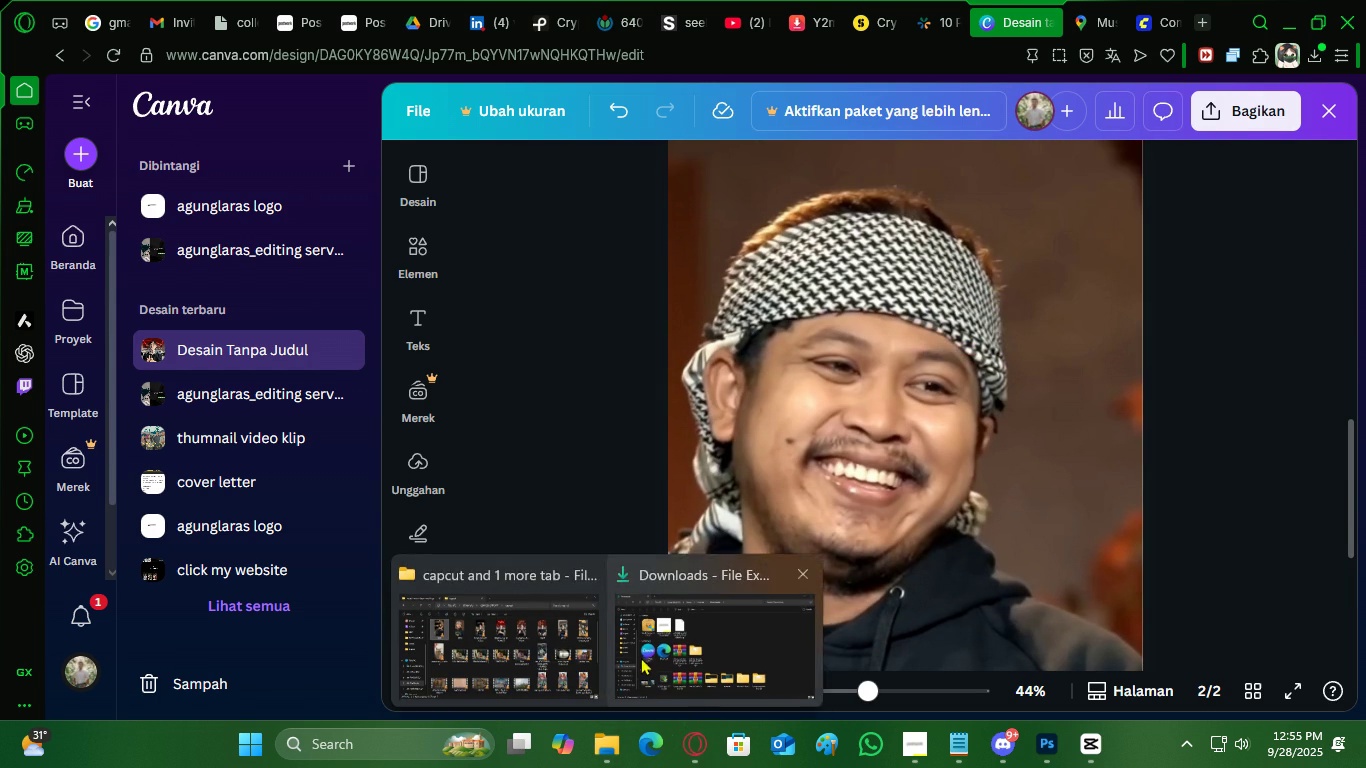 
mouse_move([578, 647])
 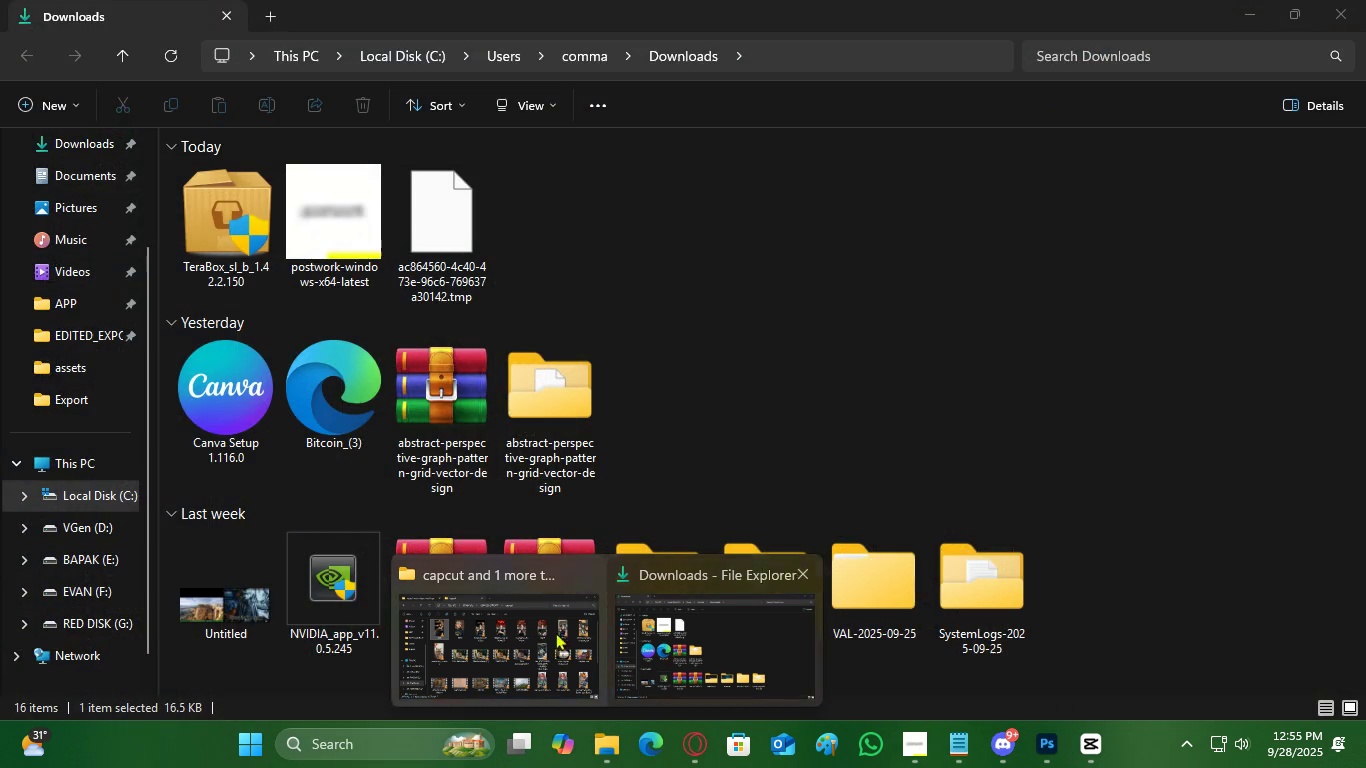 
left_click([537, 630])
 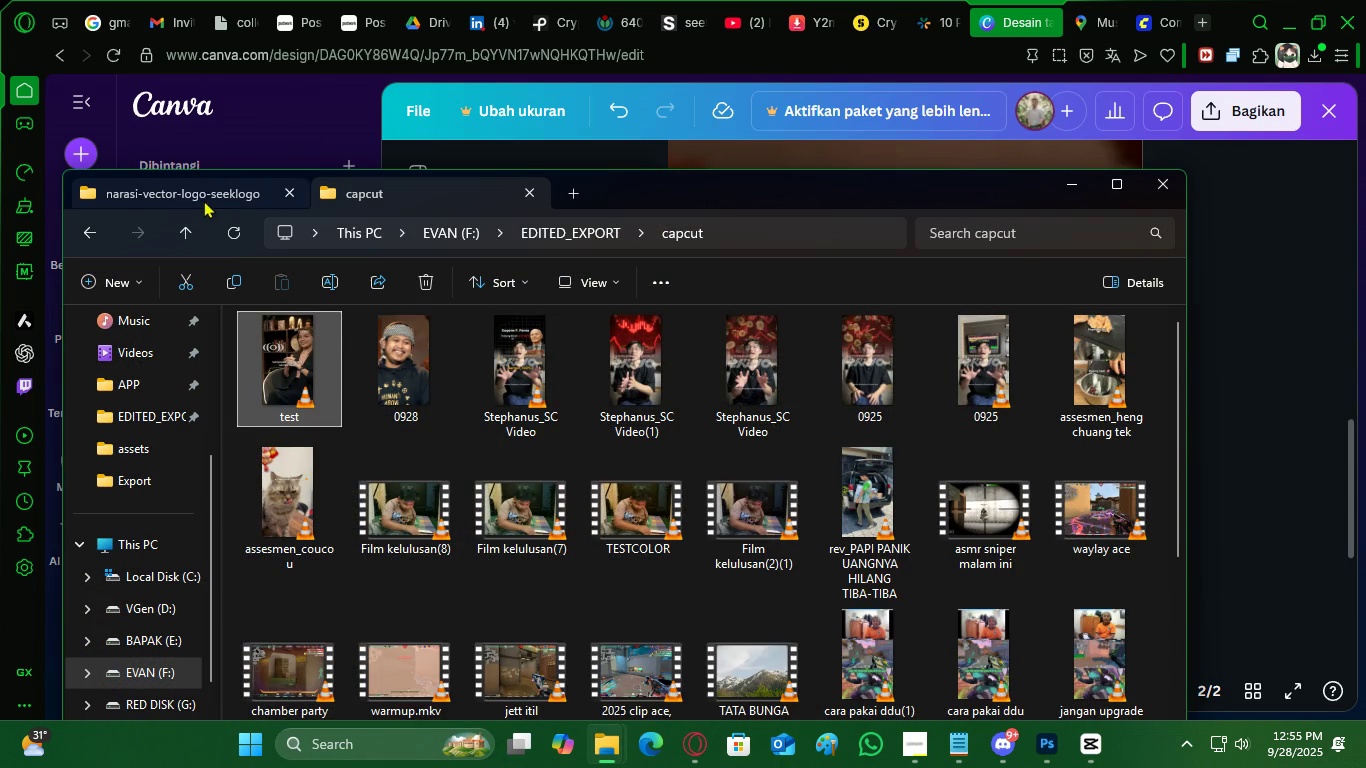 
left_click([204, 200])